 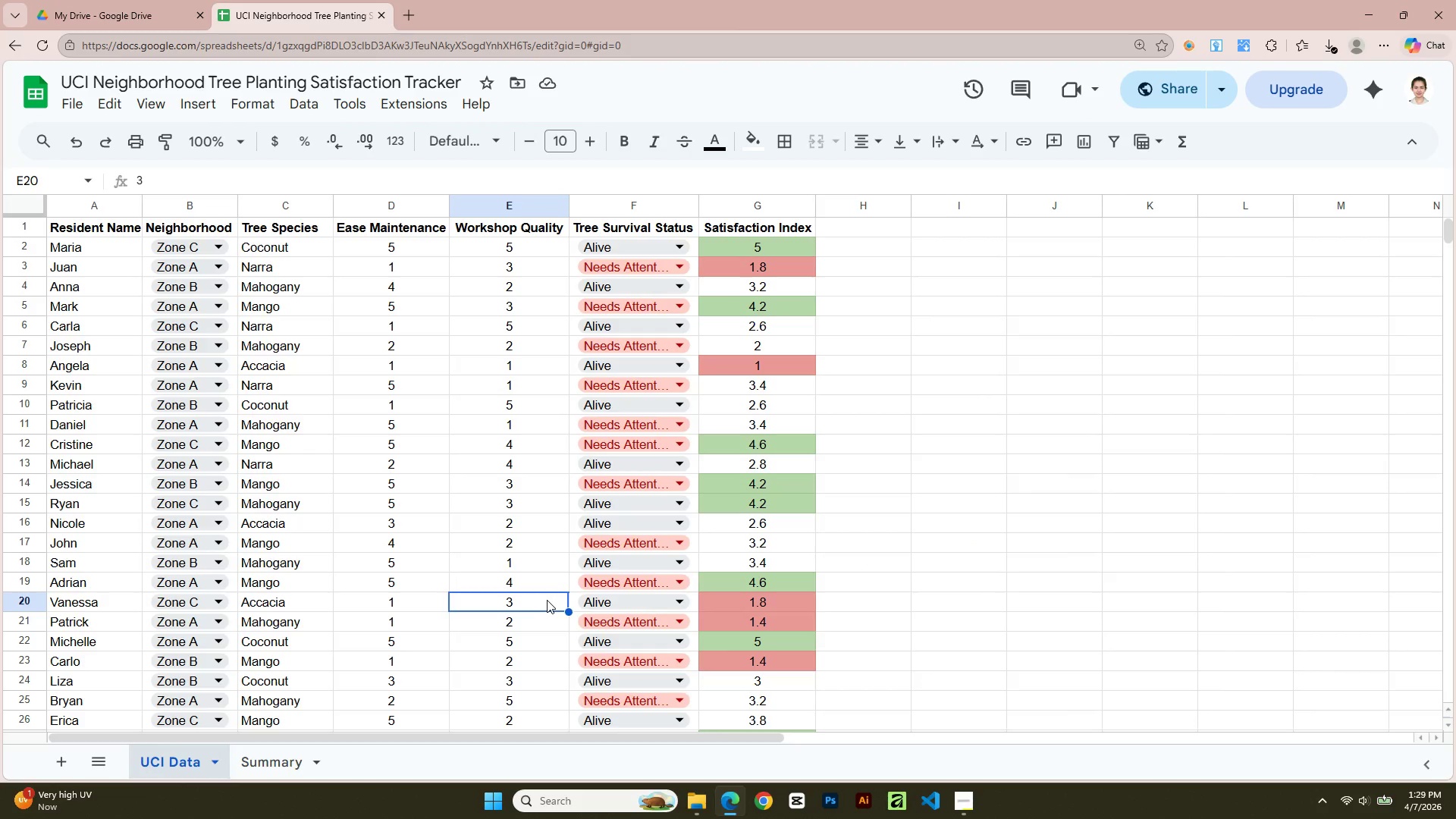 
scroll: coordinate [538, 583], scroll_direction: up, amount: 2.0
 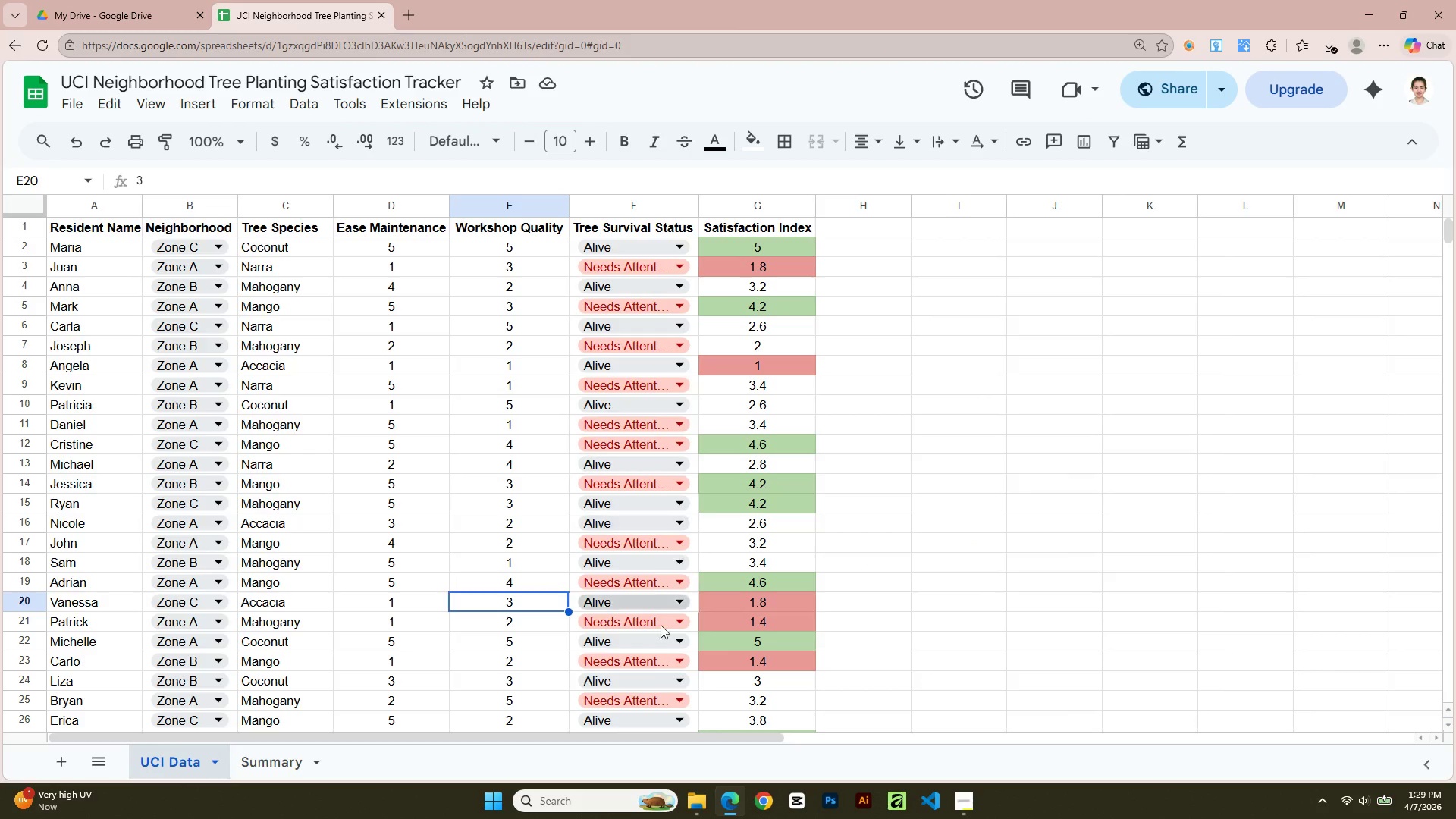 
scroll: coordinate [730, 685], scroll_direction: down, amount: 2.0
 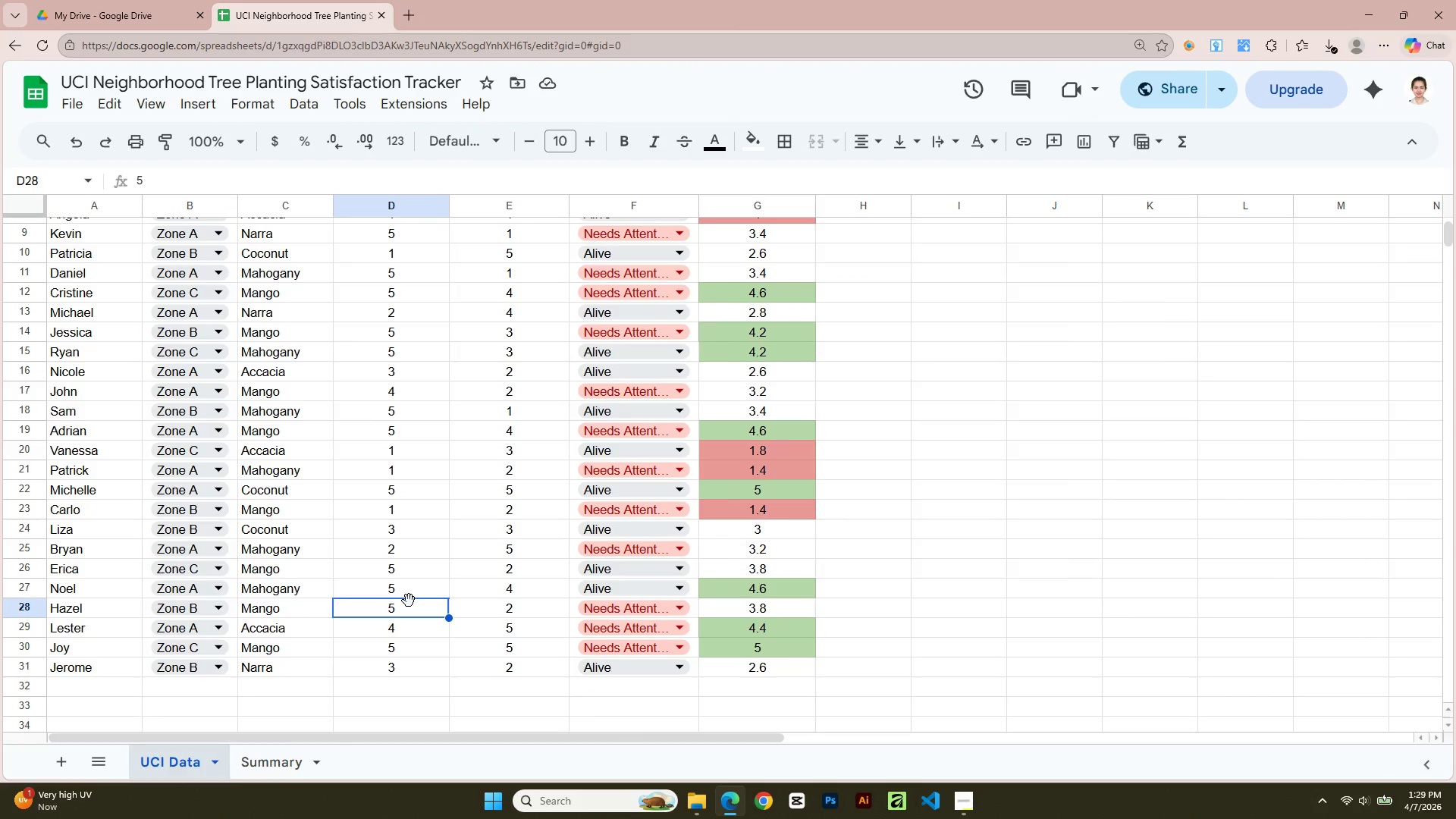 
wait(5.23)
 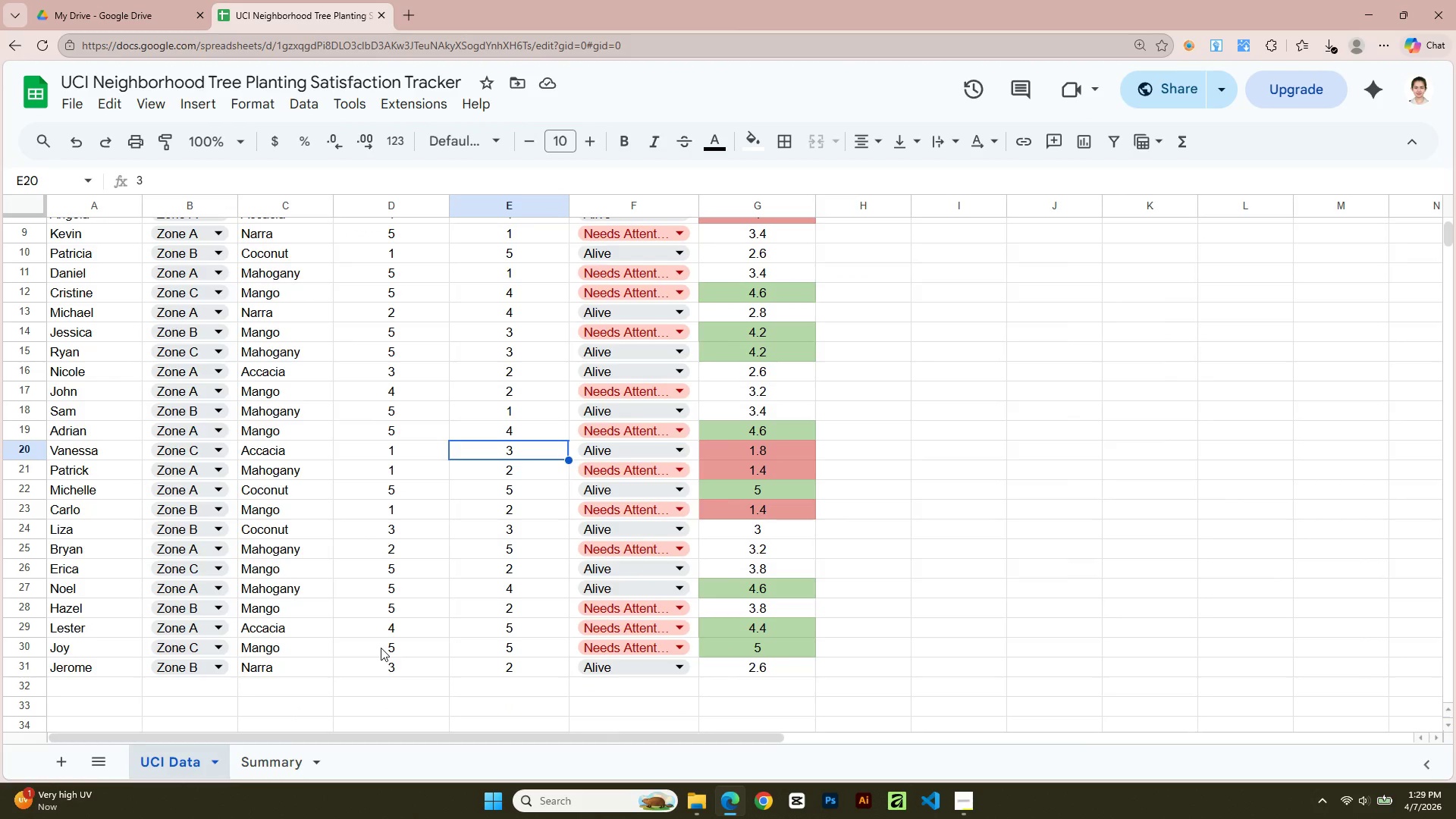 
key(4)
 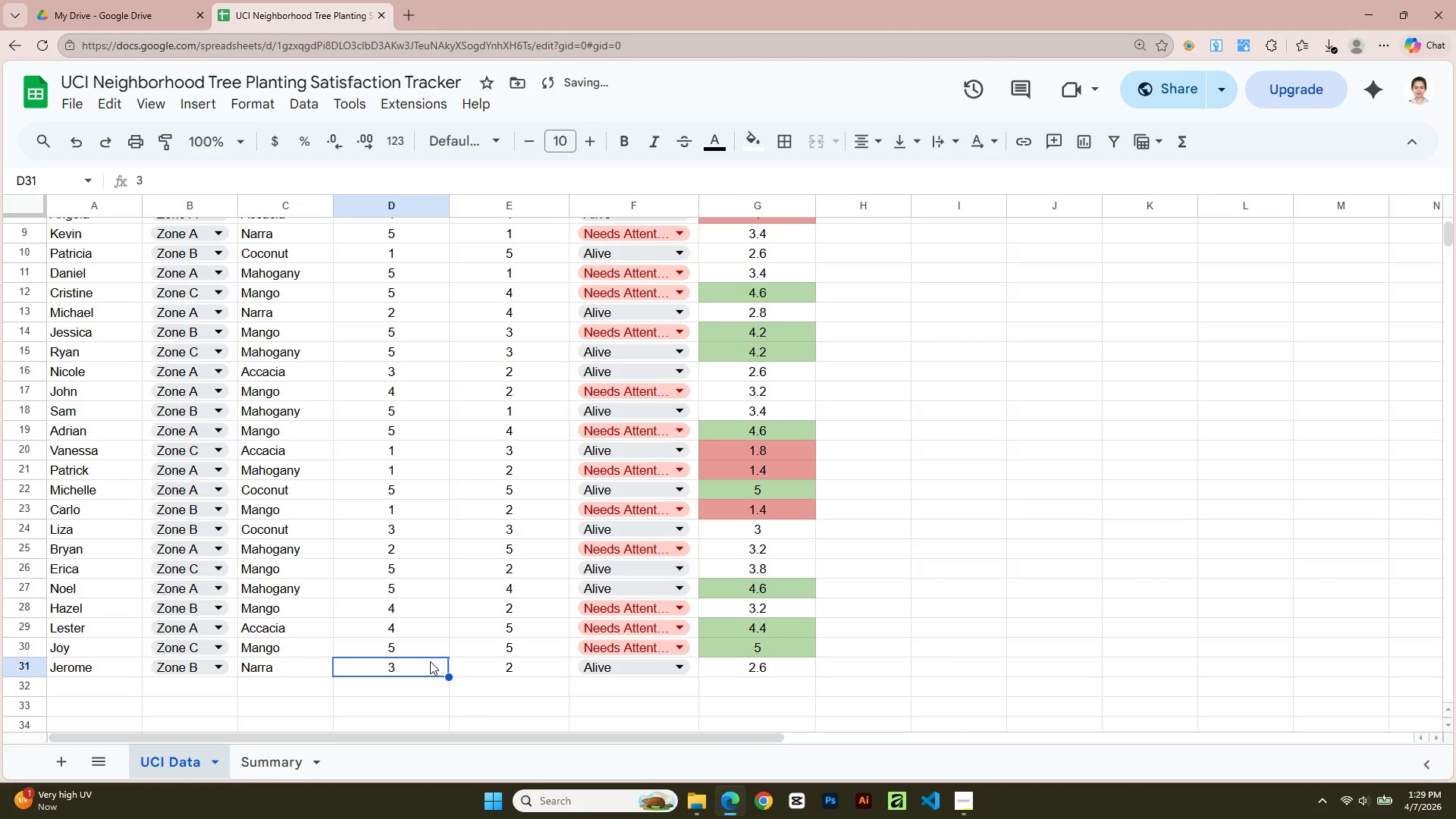 
scroll: coordinate [425, 657], scroll_direction: up, amount: 4.0
 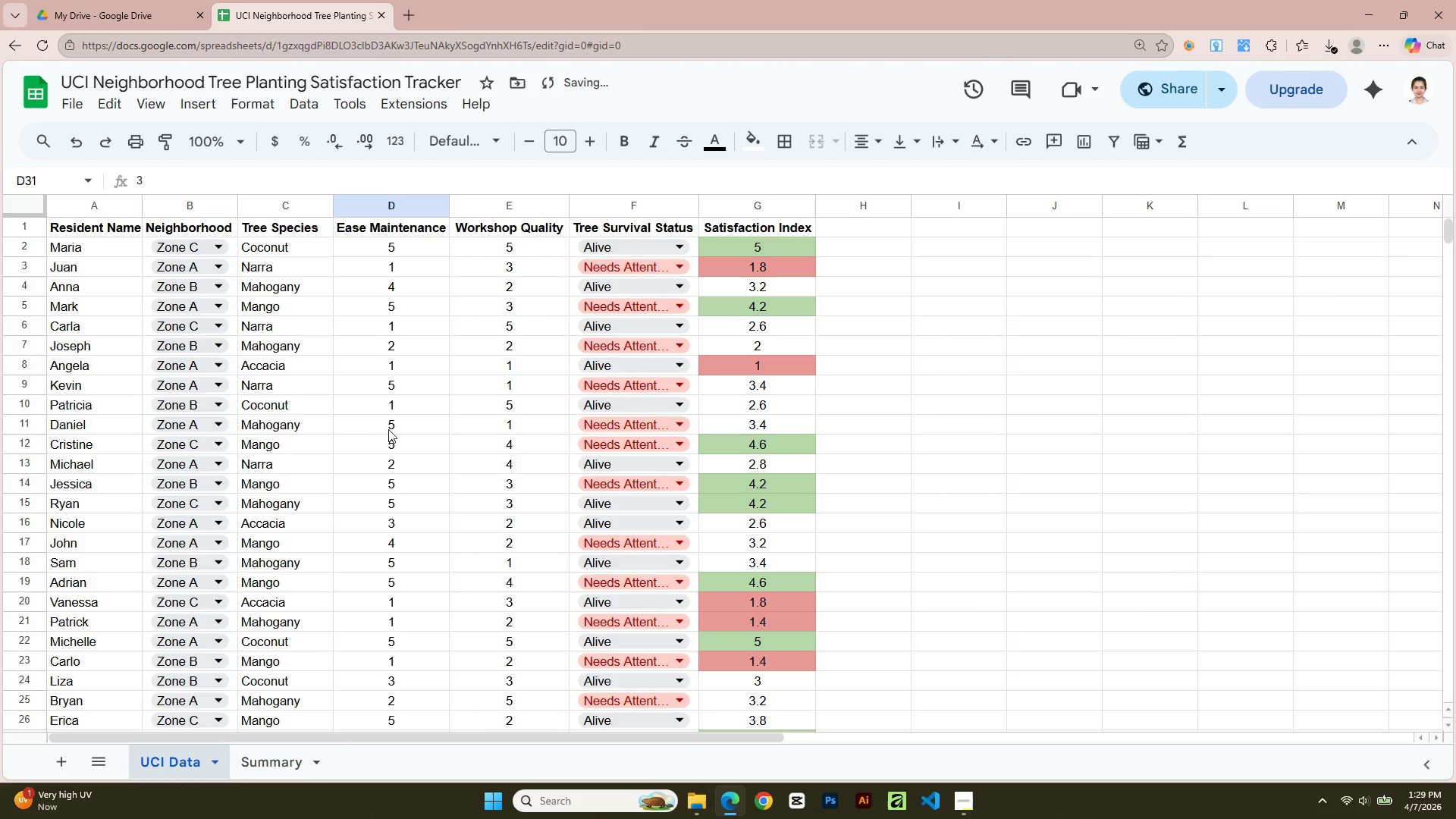 
left_click_drag(start_coordinate=[388, 429], to_coordinate=[384, 429])
 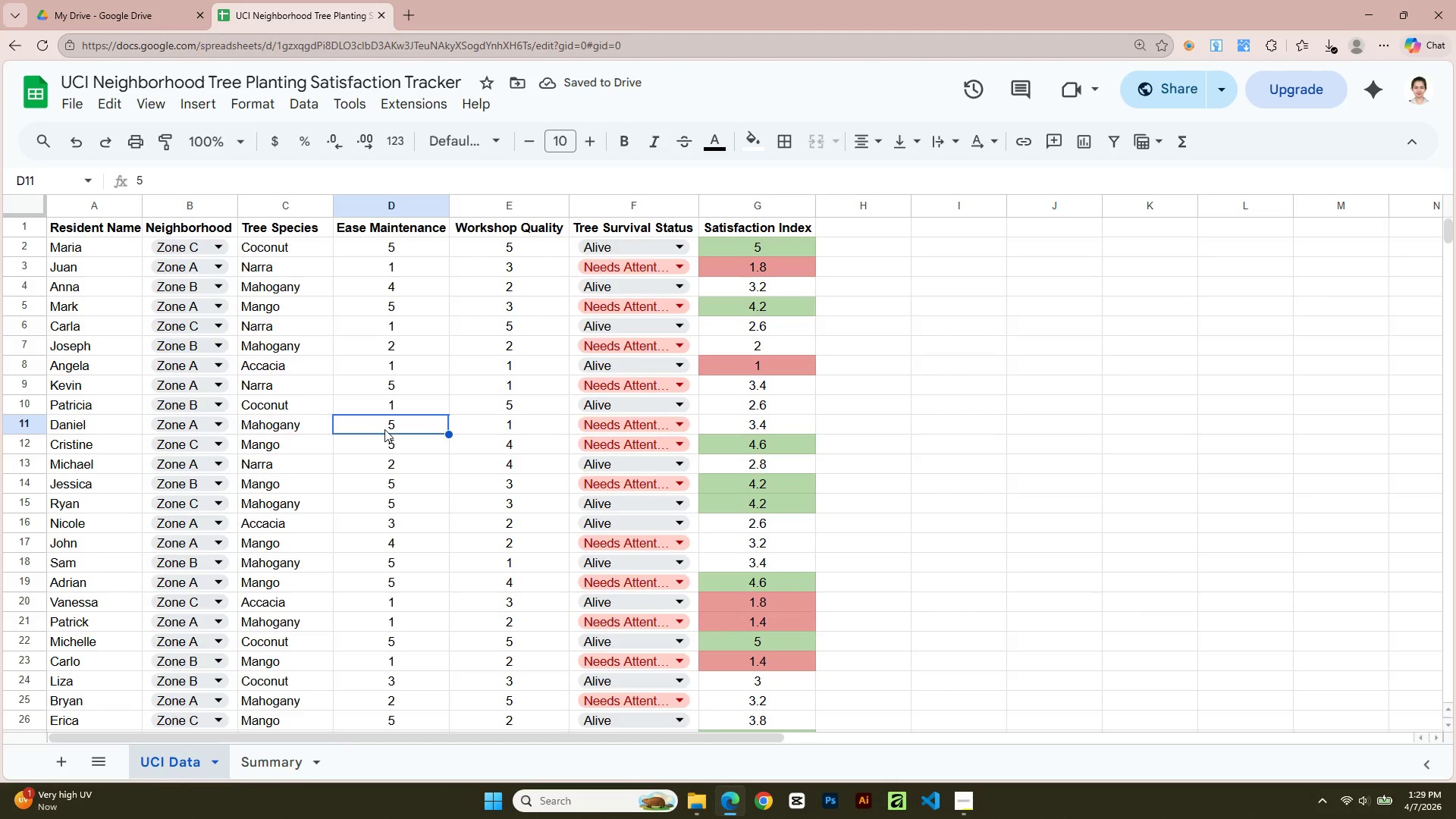 
key(5)
 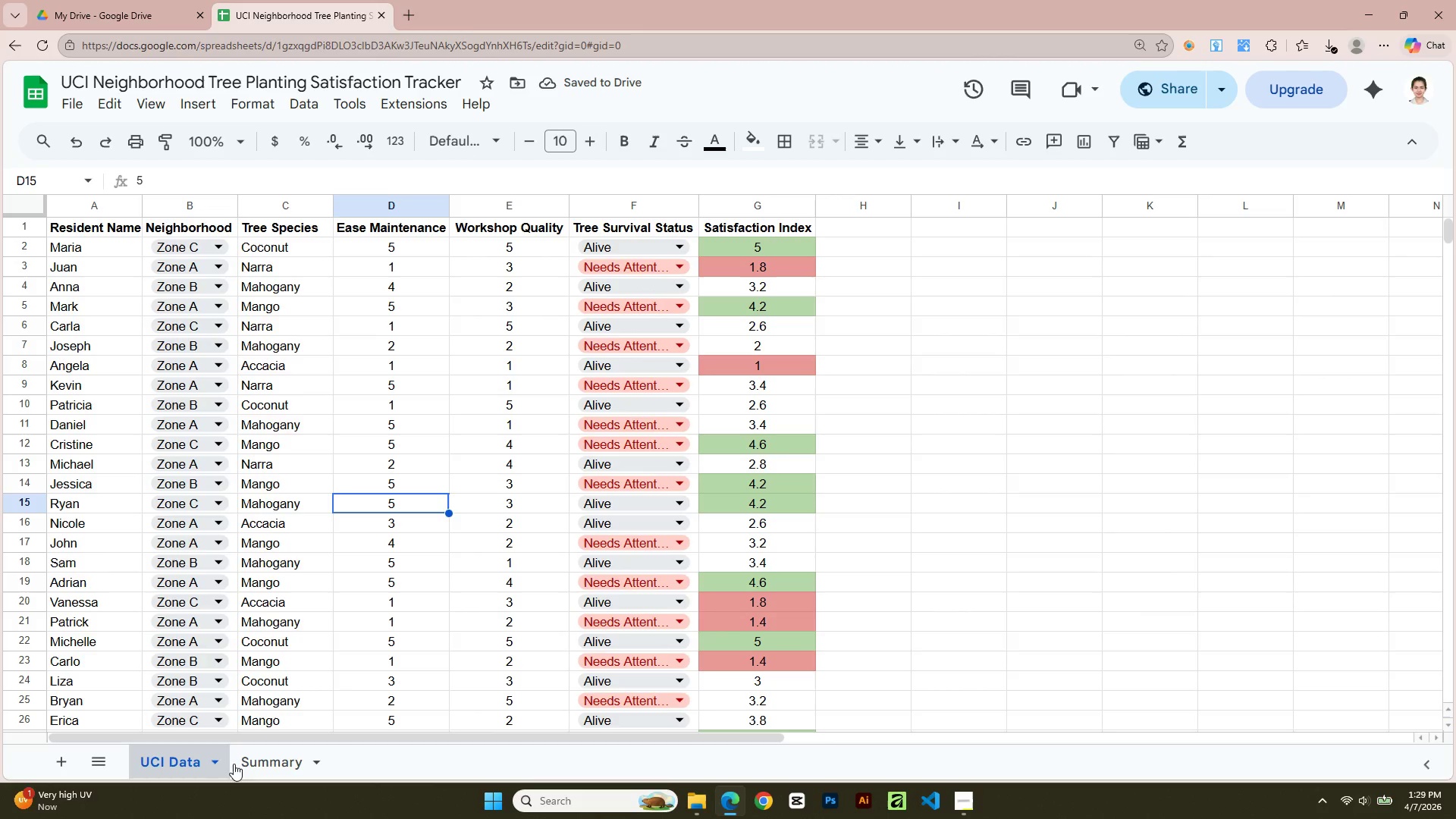 
scroll: coordinate [381, 469], scroll_direction: up, amount: 3.0
 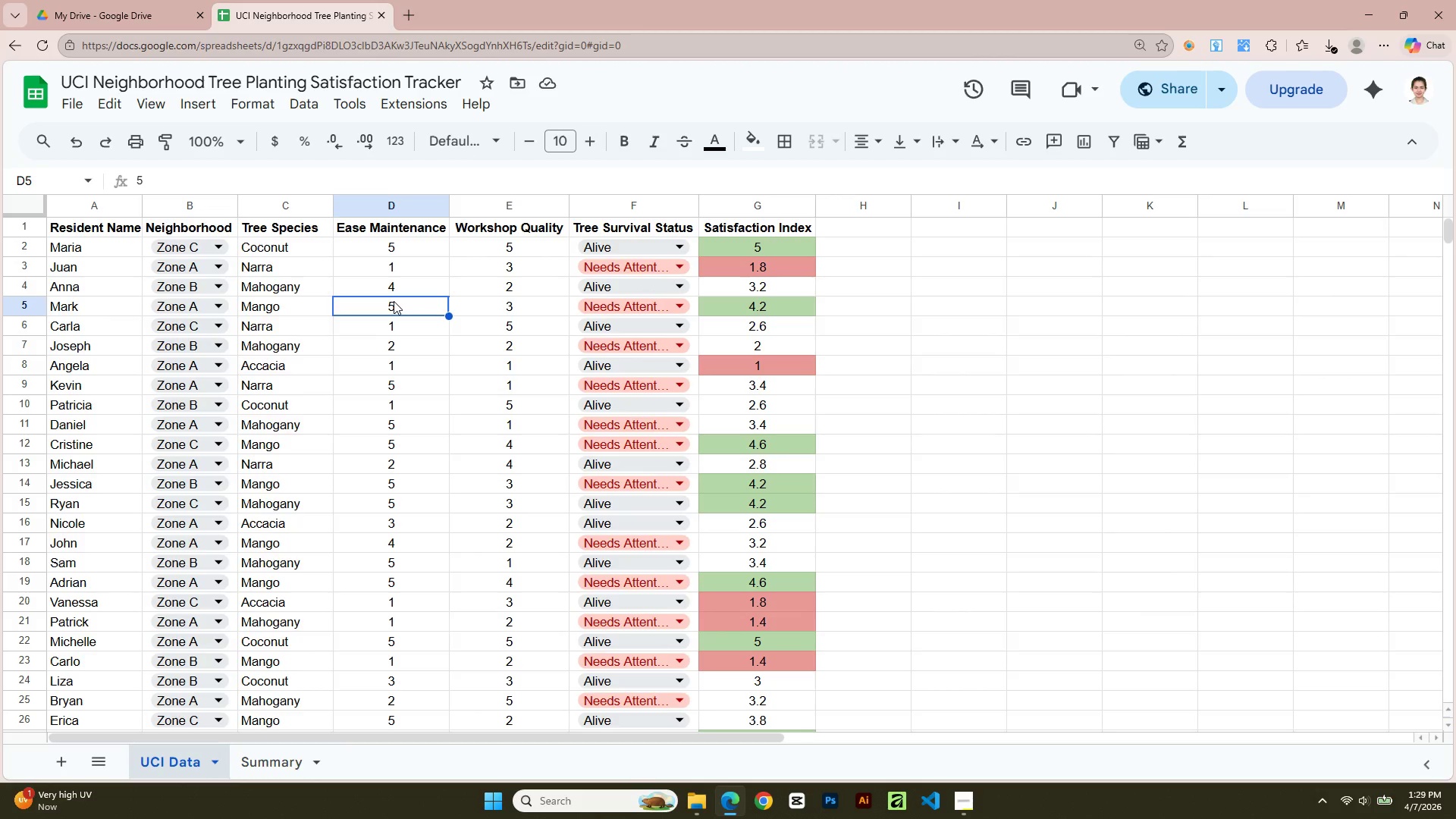 
key(2)
 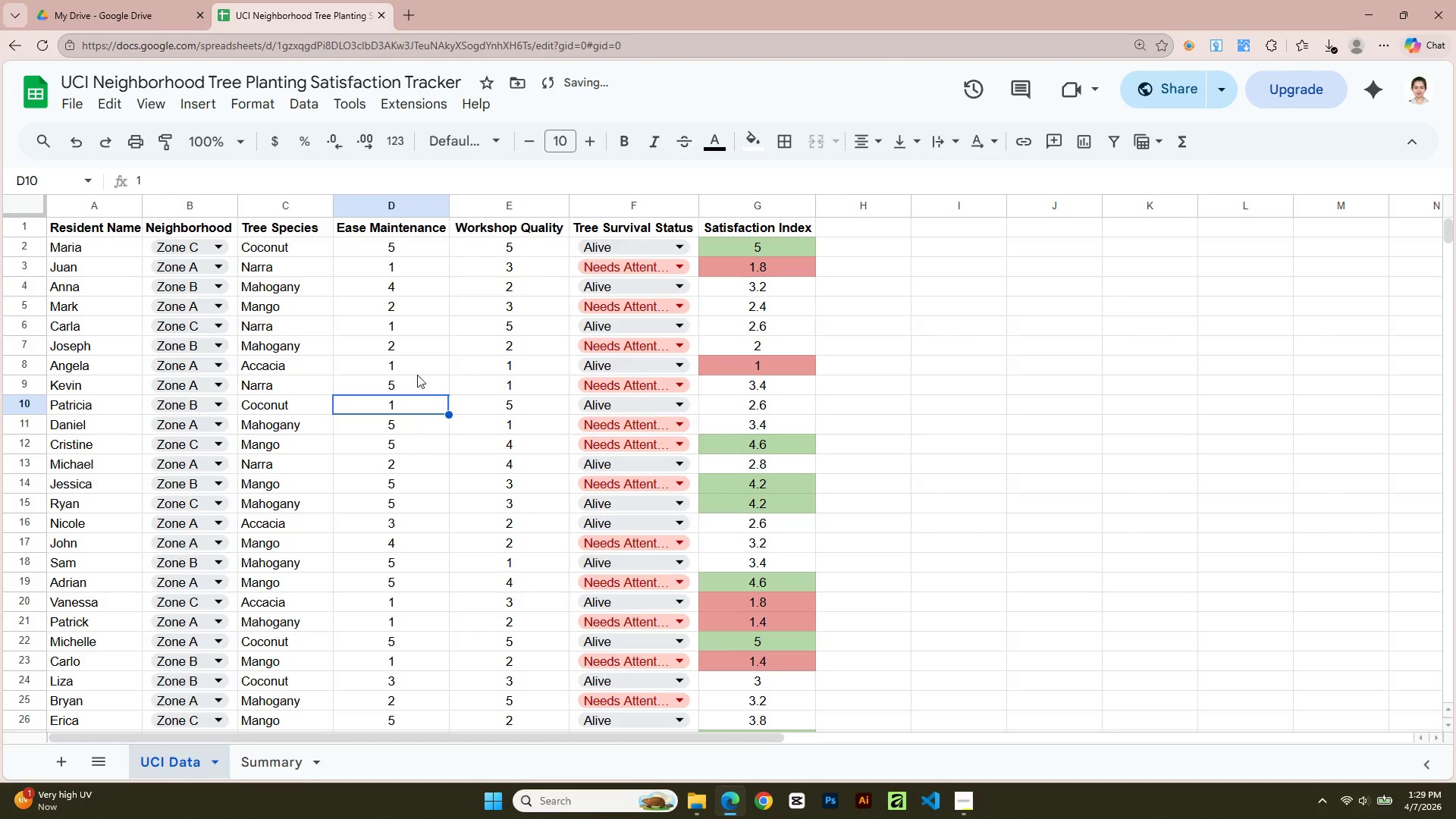 
left_click([413, 297])
 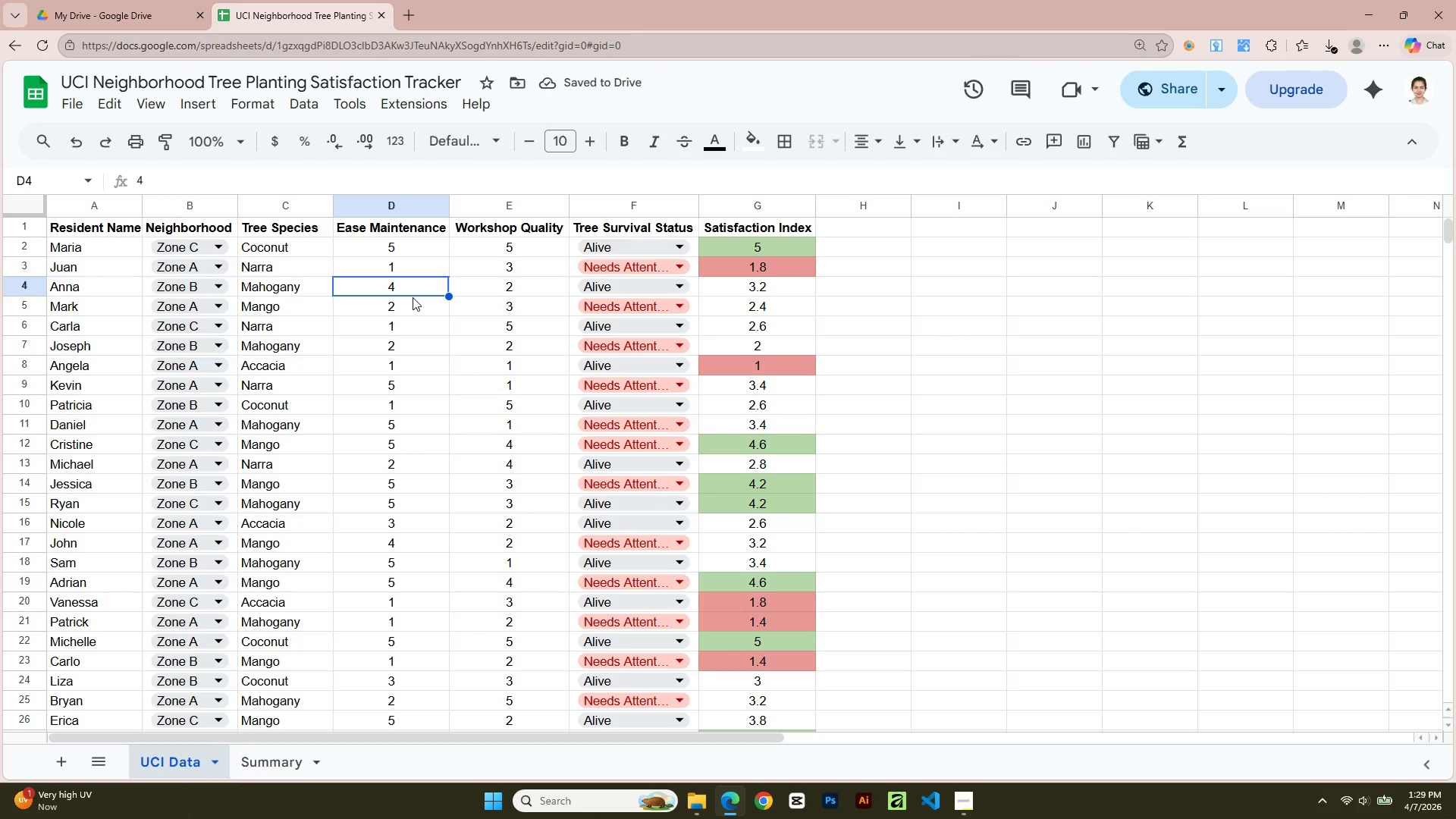 
key(4)
 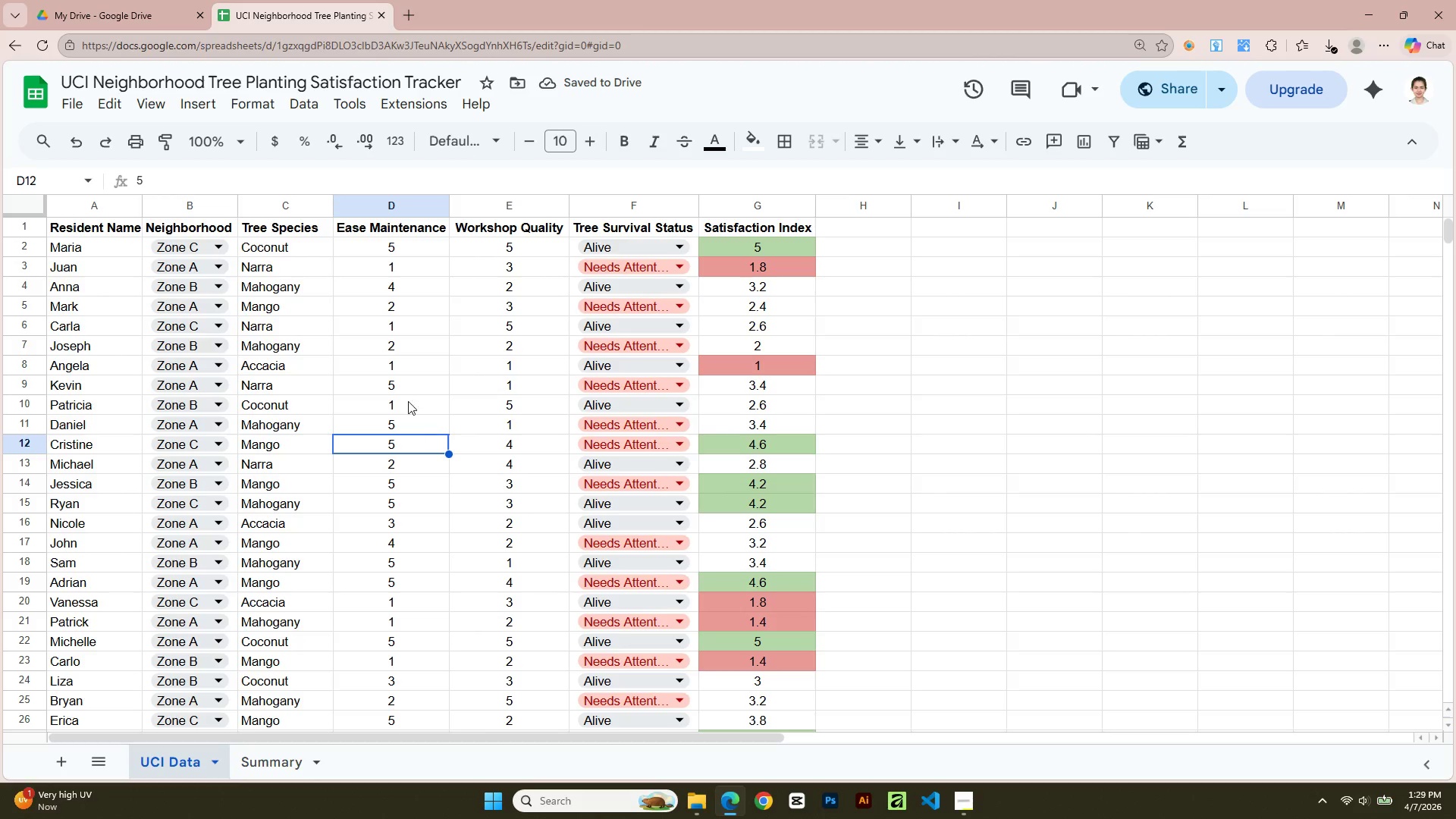 
left_click([400, 382])
 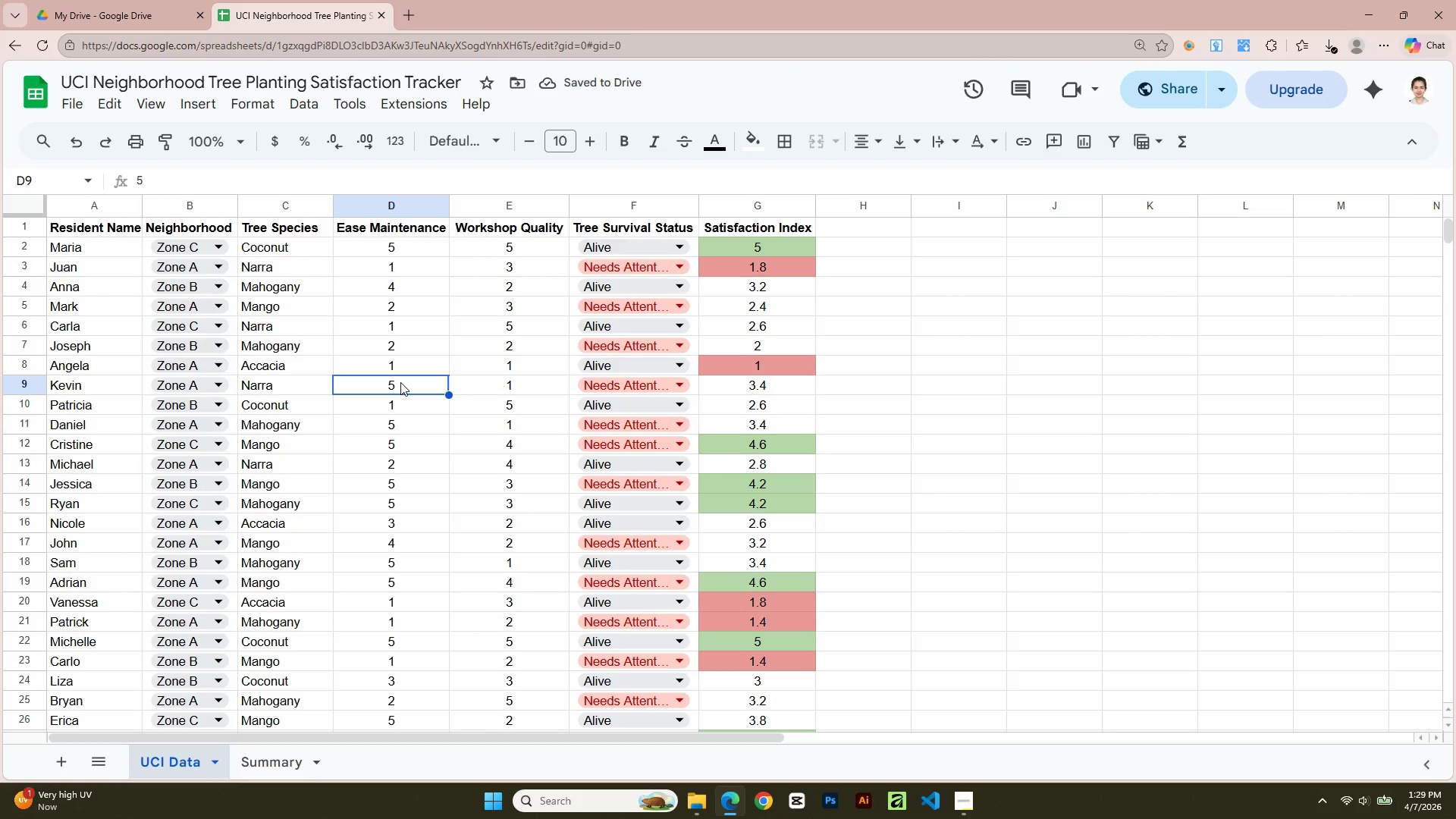 
key(5)
 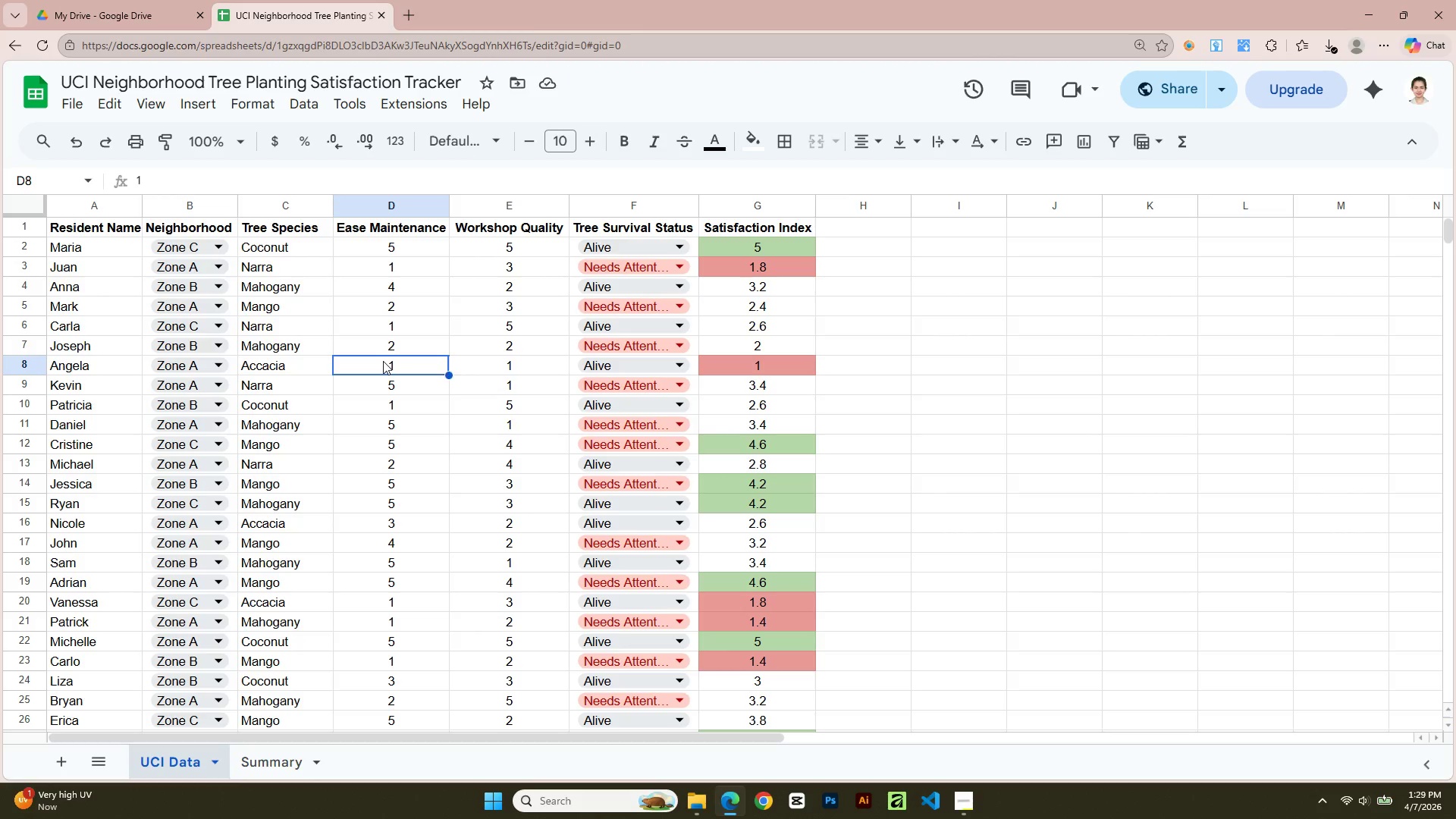 
left_click([385, 328])
 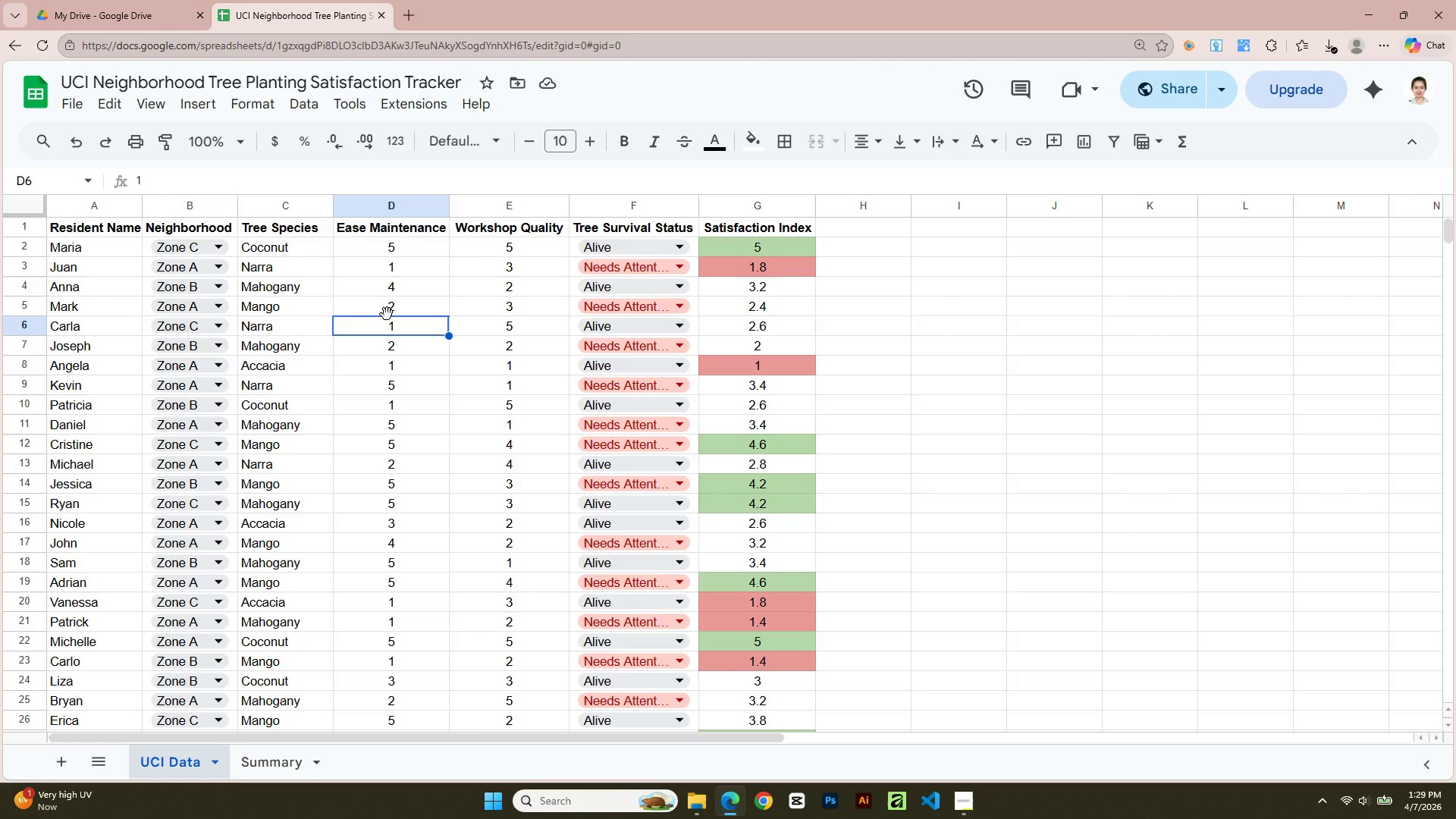 
key(5)
 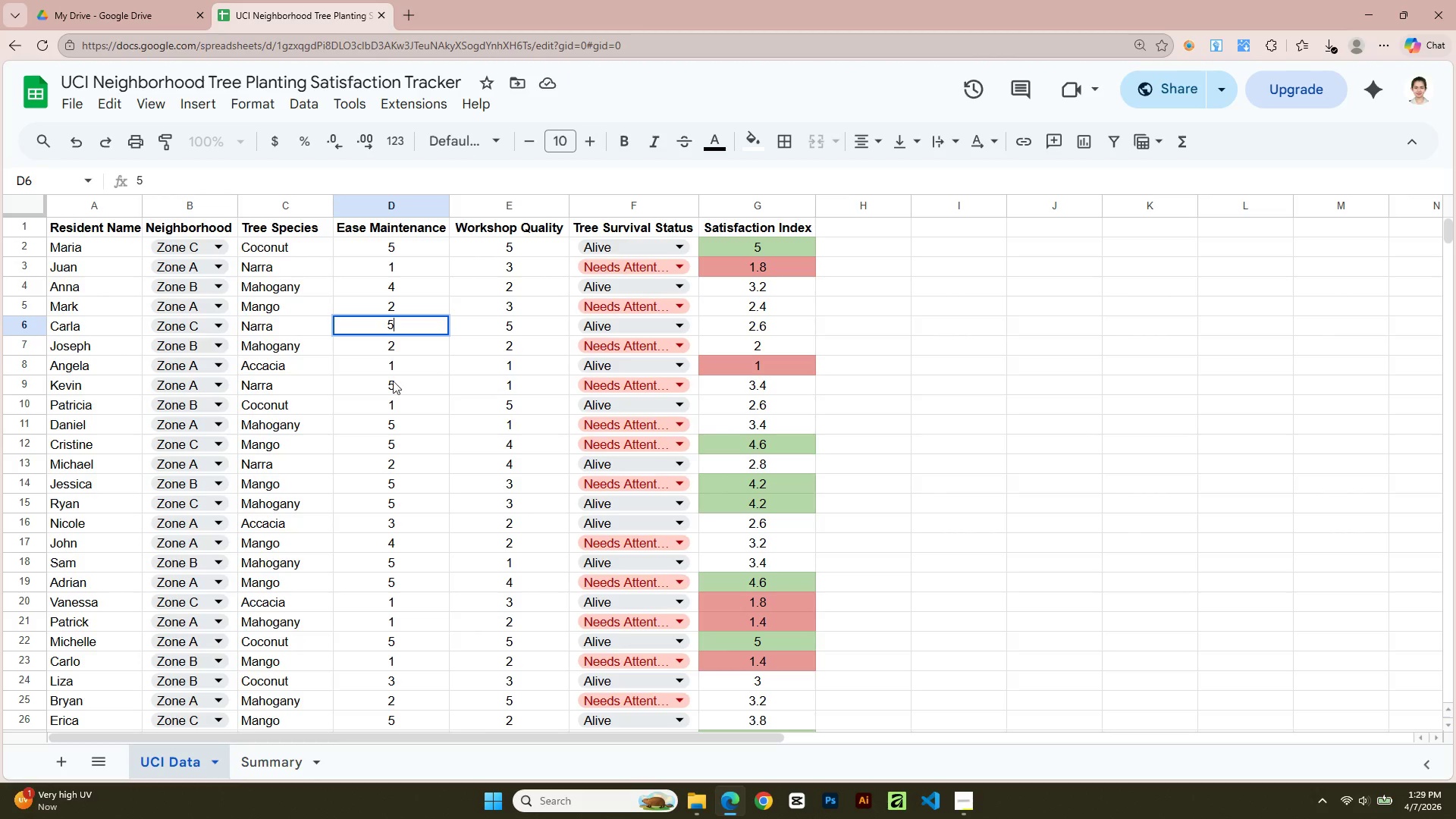 
left_click([393, 430])
 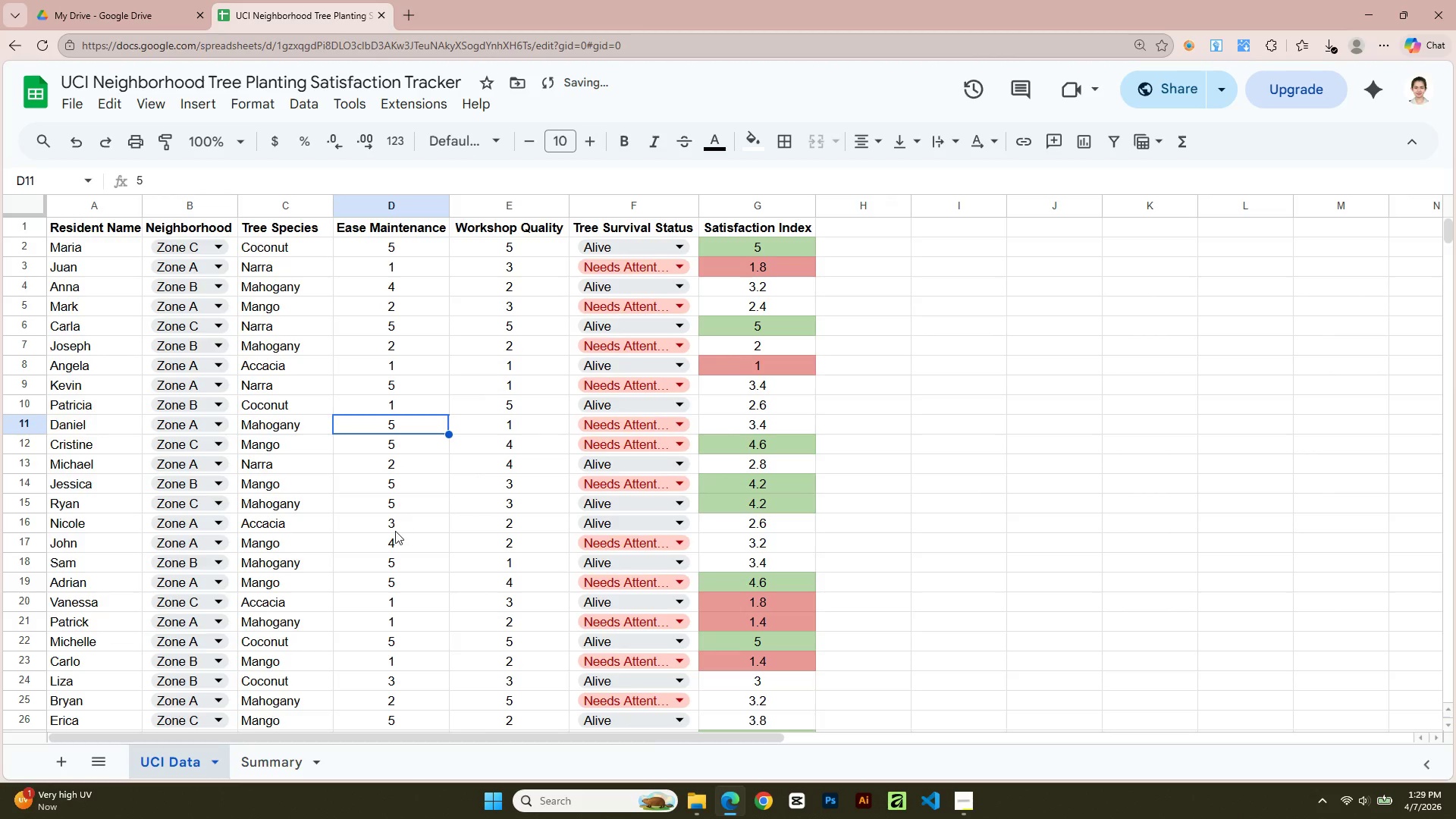 
scroll: coordinate [395, 532], scroll_direction: down, amount: 3.0
 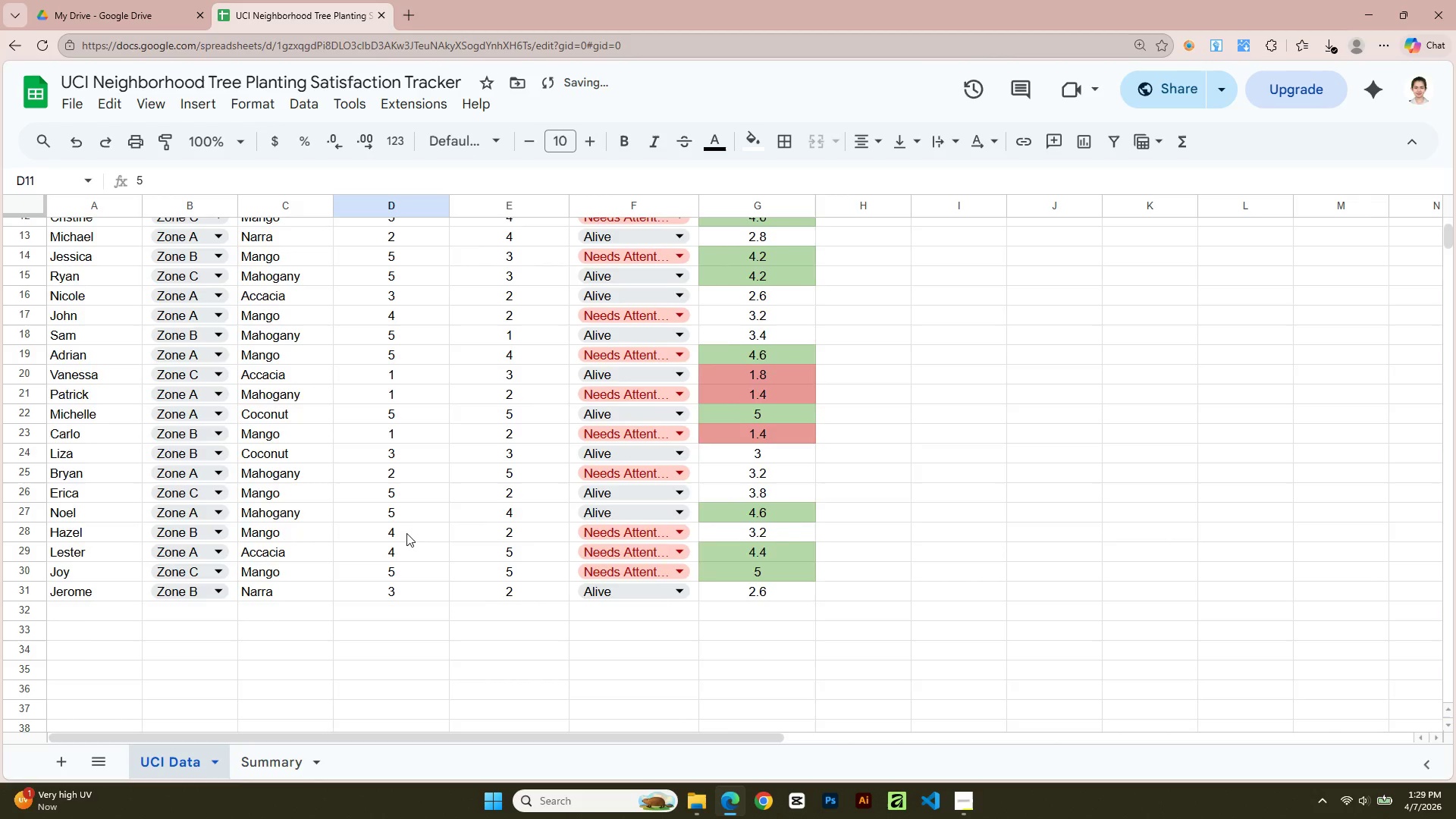 
scroll: coordinate [420, 537], scroll_direction: up, amount: 4.0
 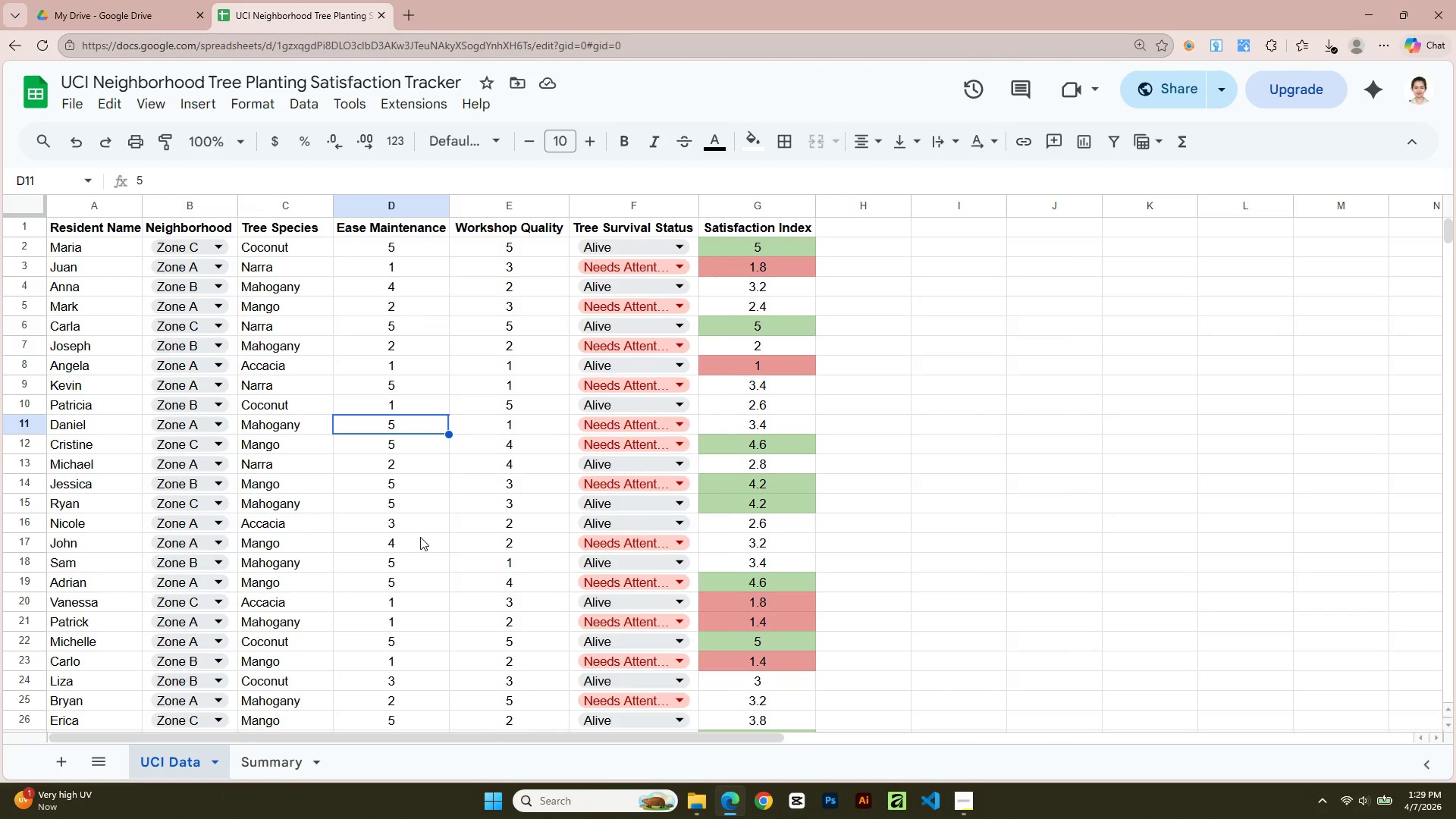 
wait(5.13)
 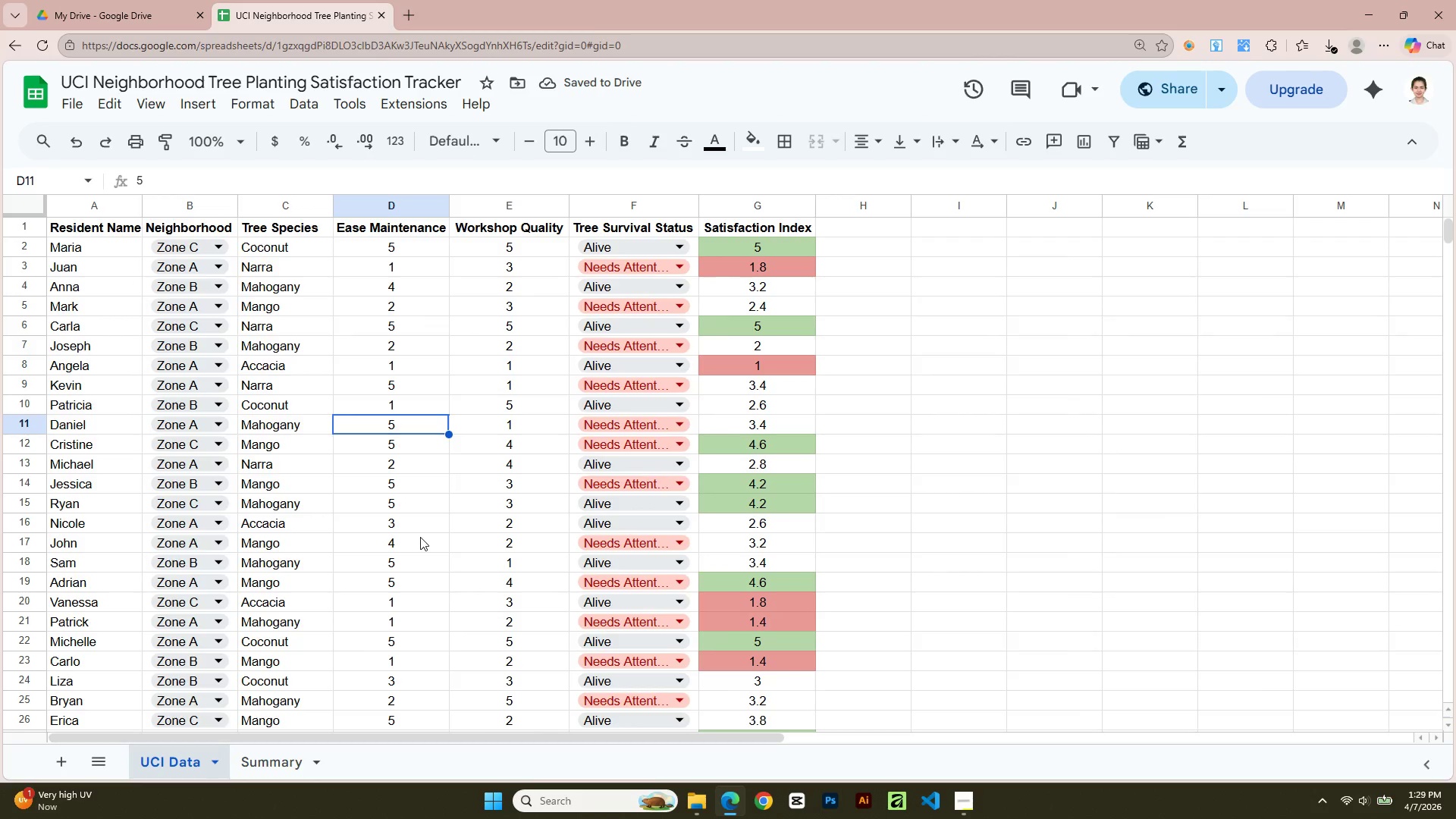 
scroll: coordinate [420, 537], scroll_direction: down, amount: 3.0